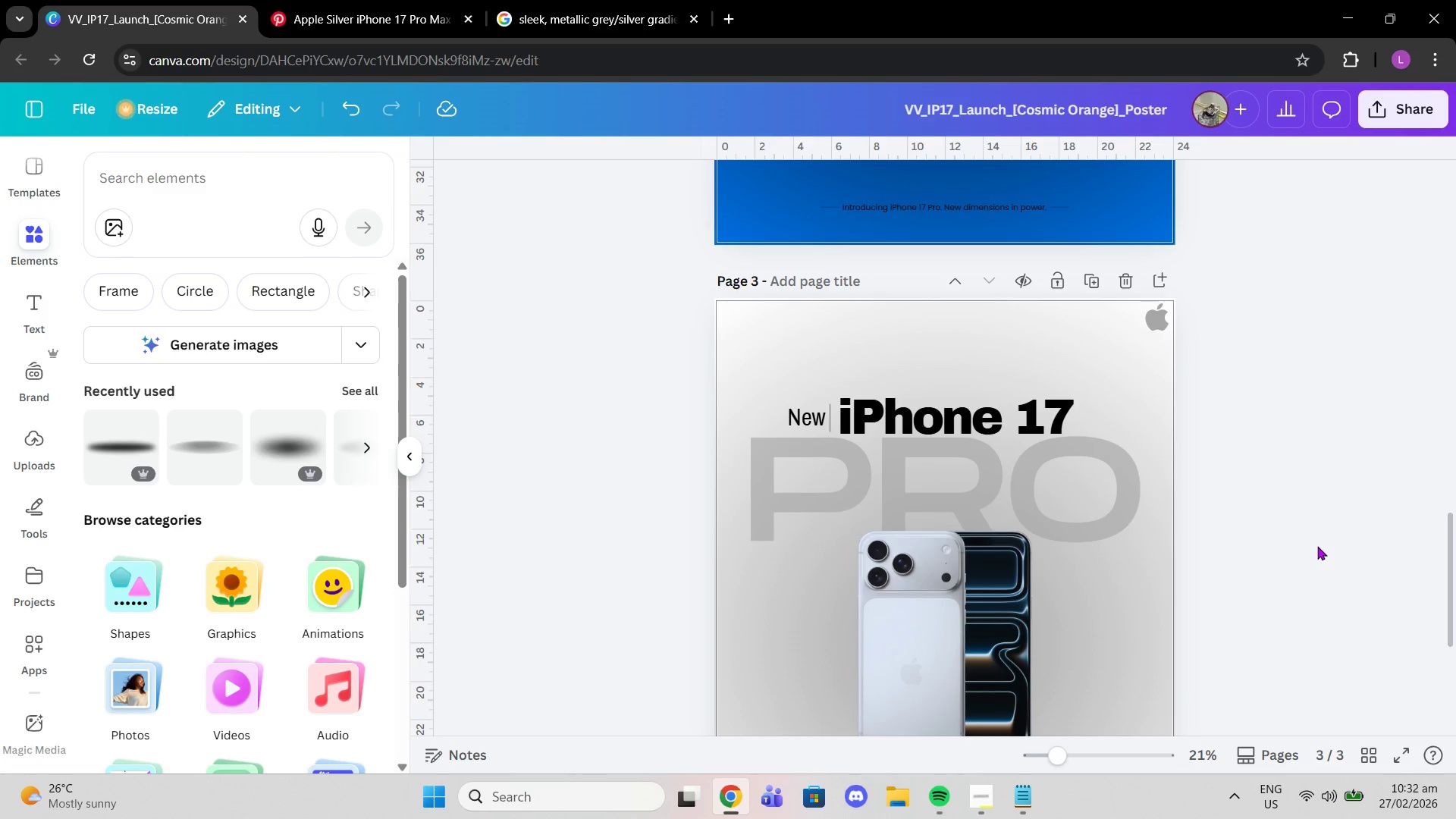 
scroll: coordinate [1304, 550], scroll_direction: down, amount: 2.0
 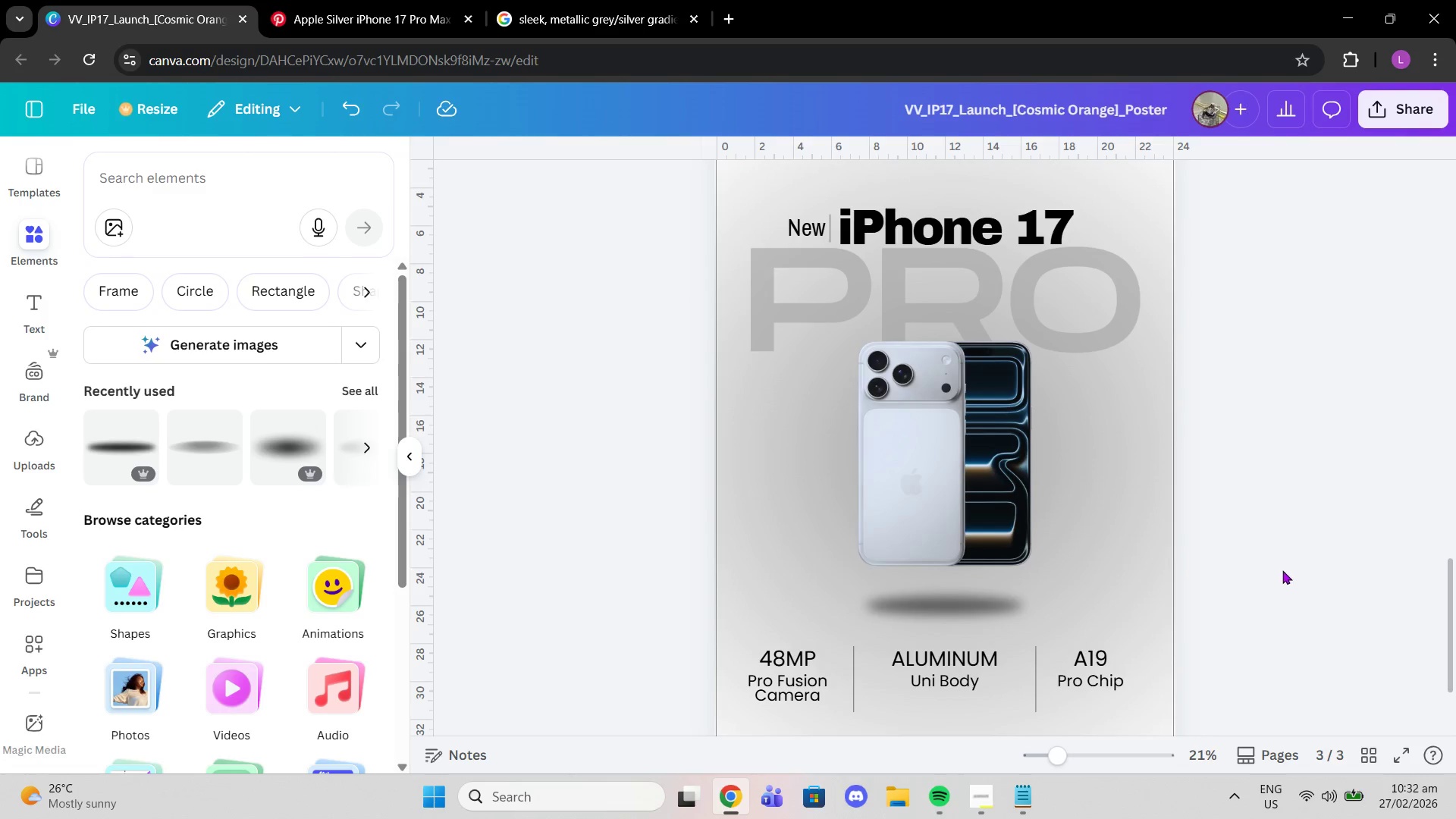 
scroll: coordinate [1279, 570], scroll_direction: up, amount: 2.0
 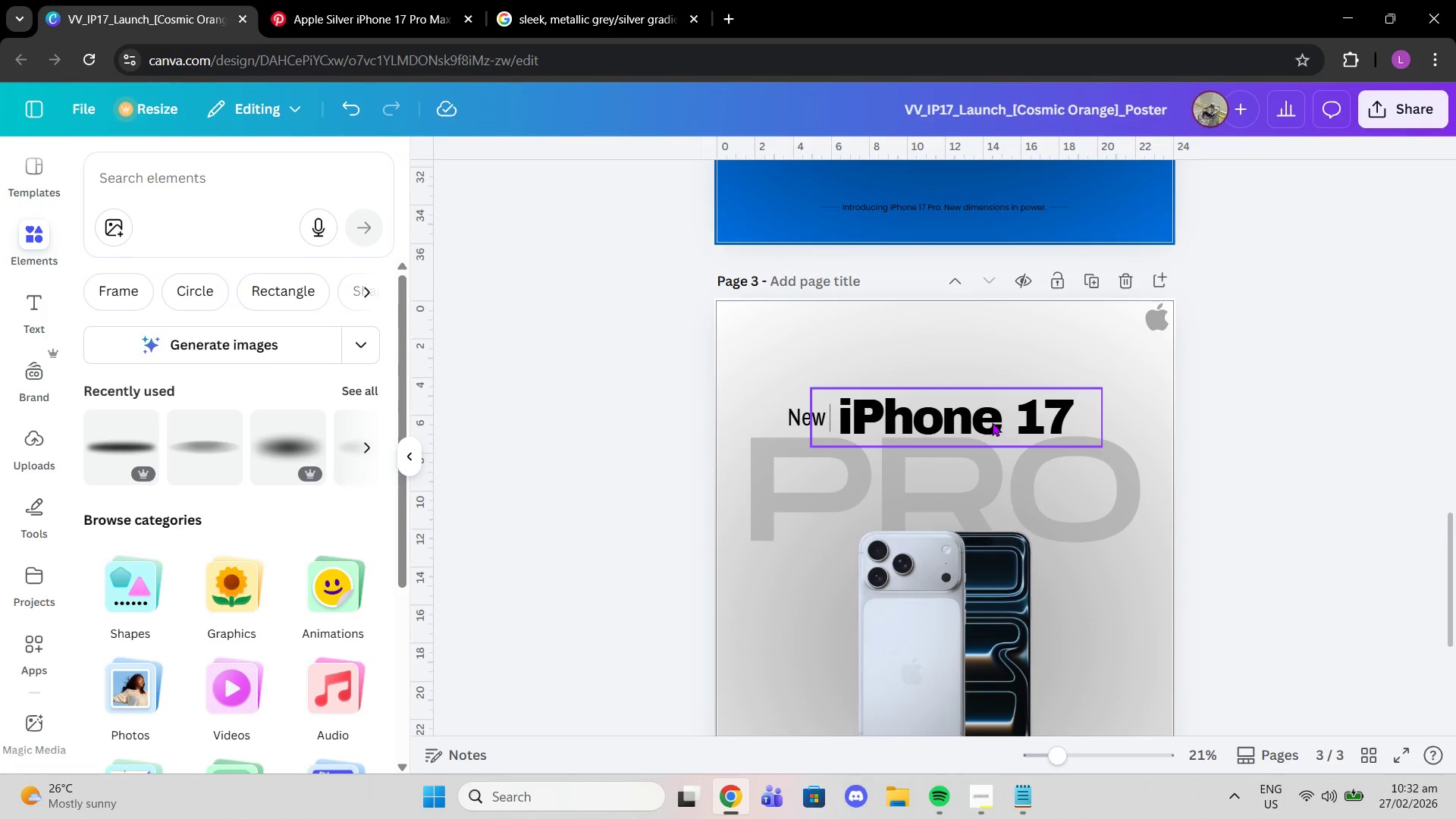 
left_click([992, 422])
 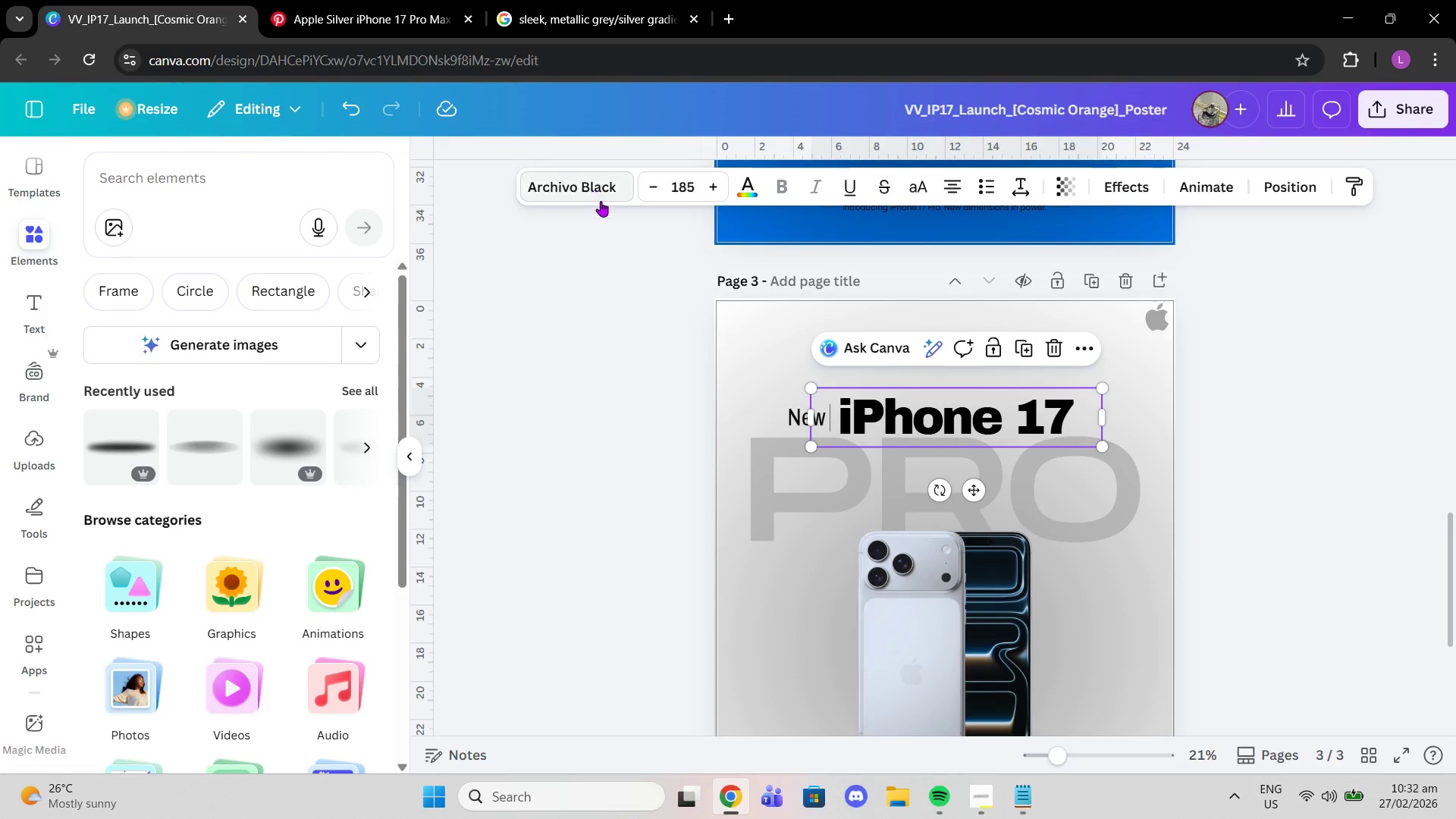 
scroll: coordinate [874, 623], scroll_direction: down, amount: 4.0
 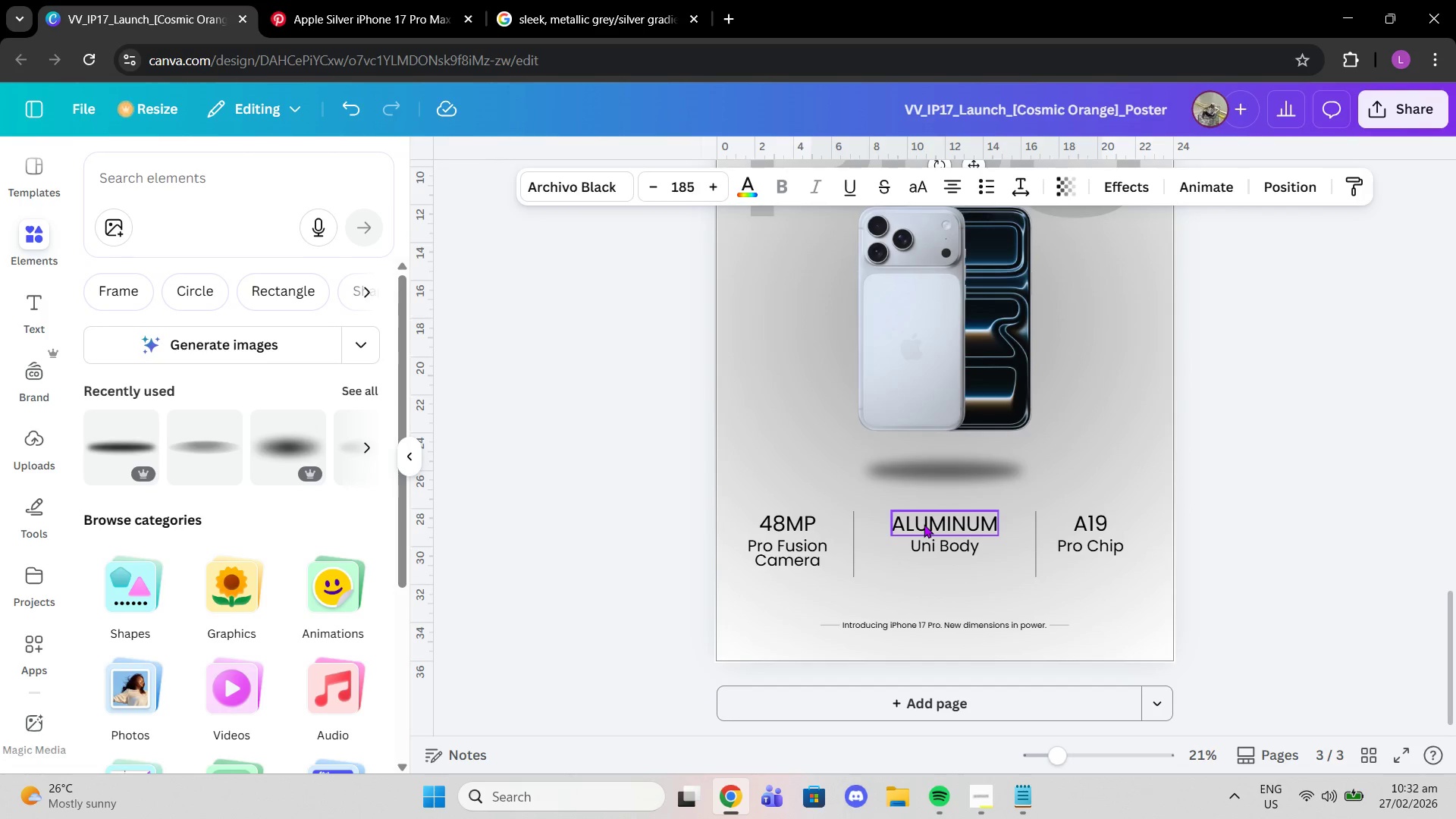 
left_click([924, 524])
 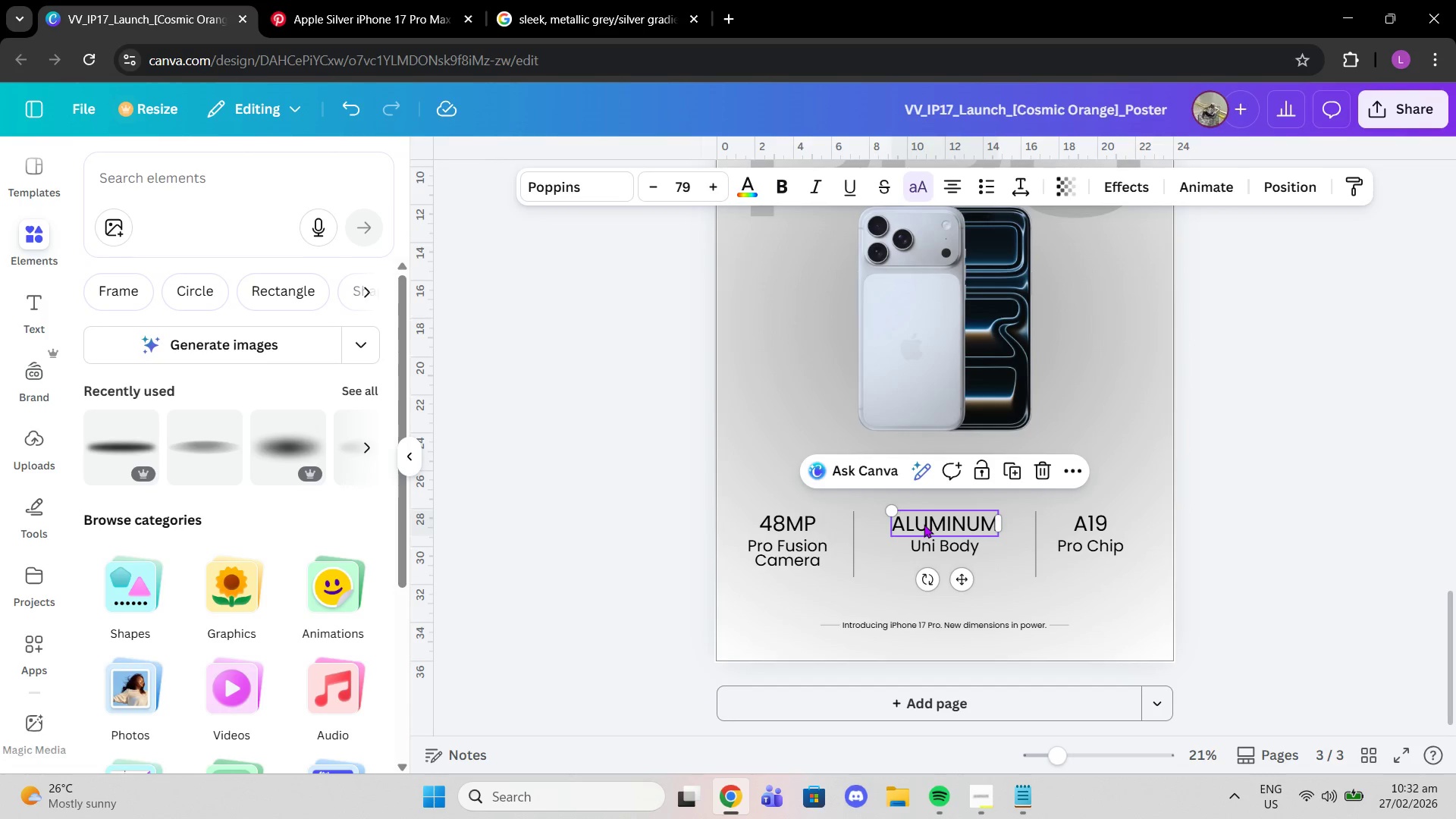 
scroll: coordinate [924, 524], scroll_direction: up, amount: 6.0
 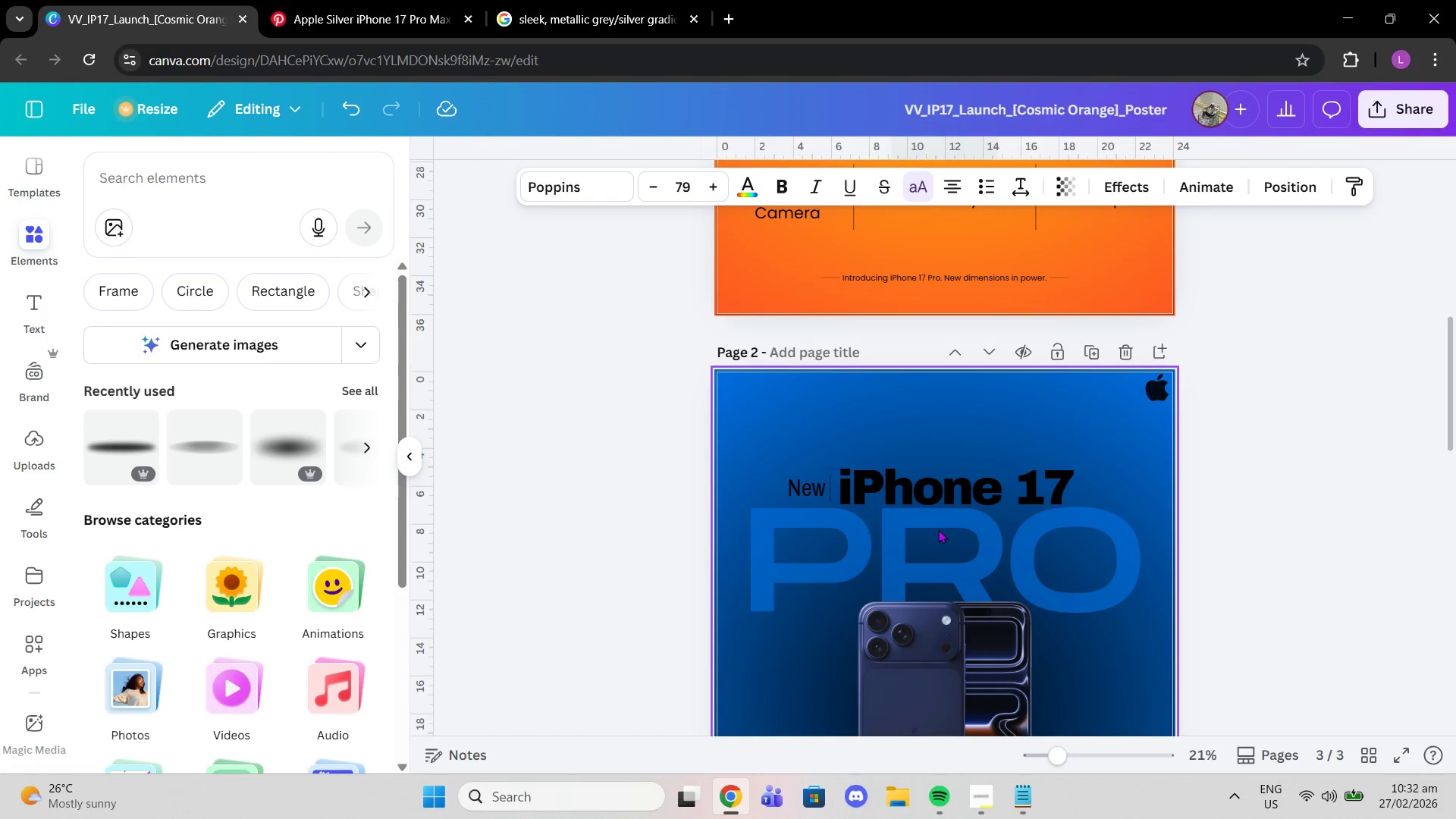 
scroll: coordinate [938, 532], scroll_direction: down, amount: 4.0
 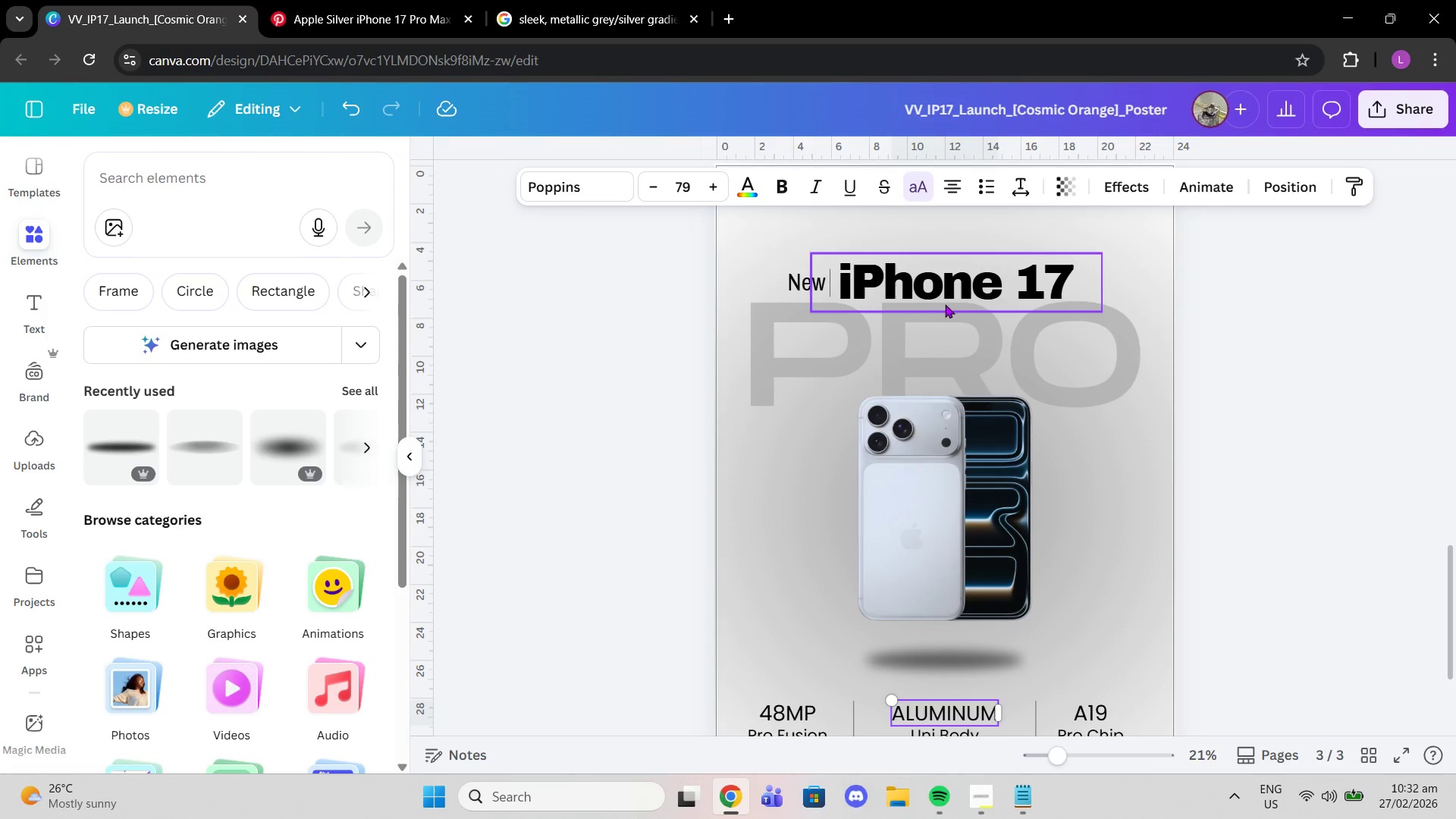 
left_click([946, 291])
 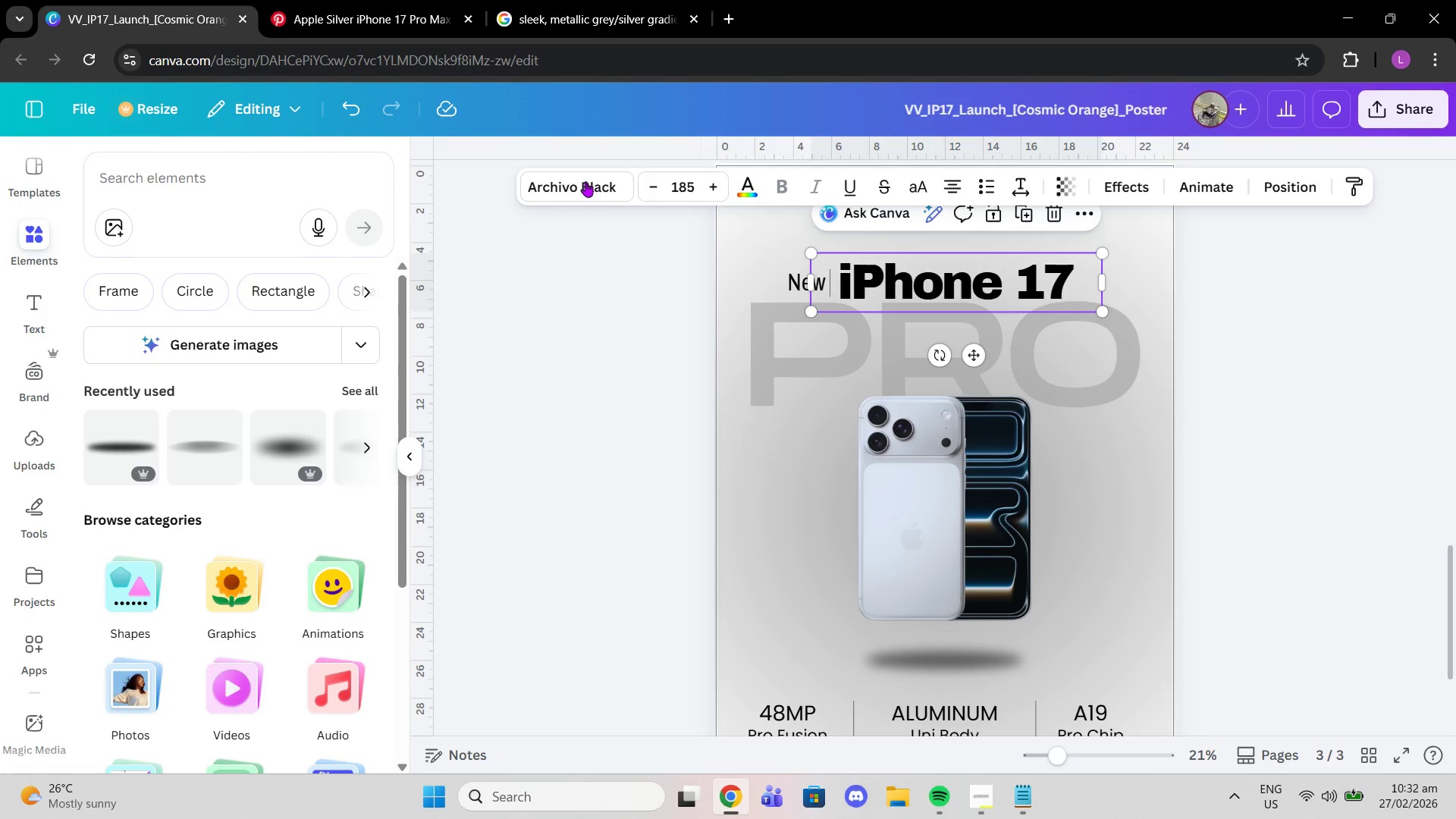 
left_click([585, 181])
 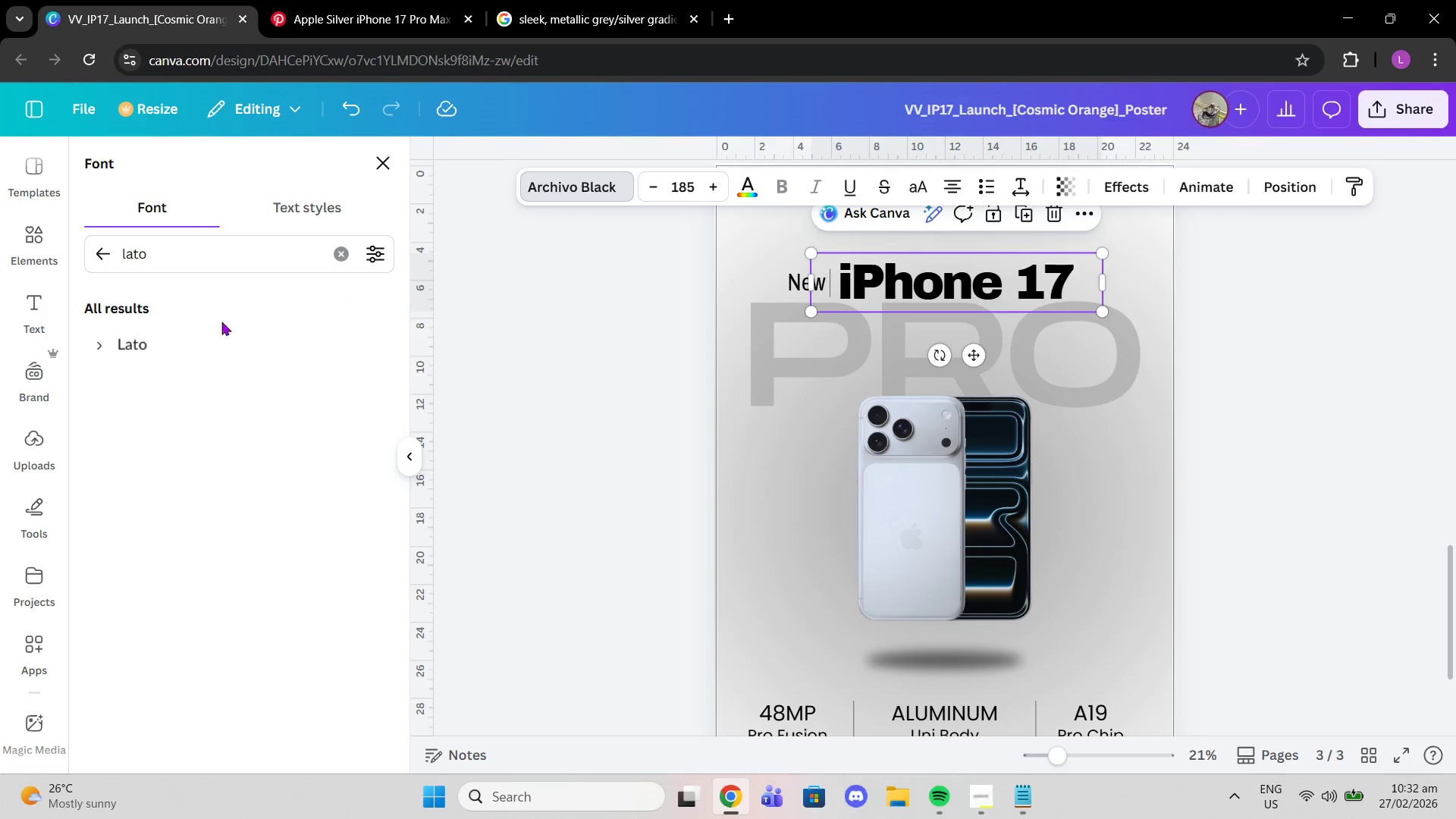 
left_click([193, 339])
 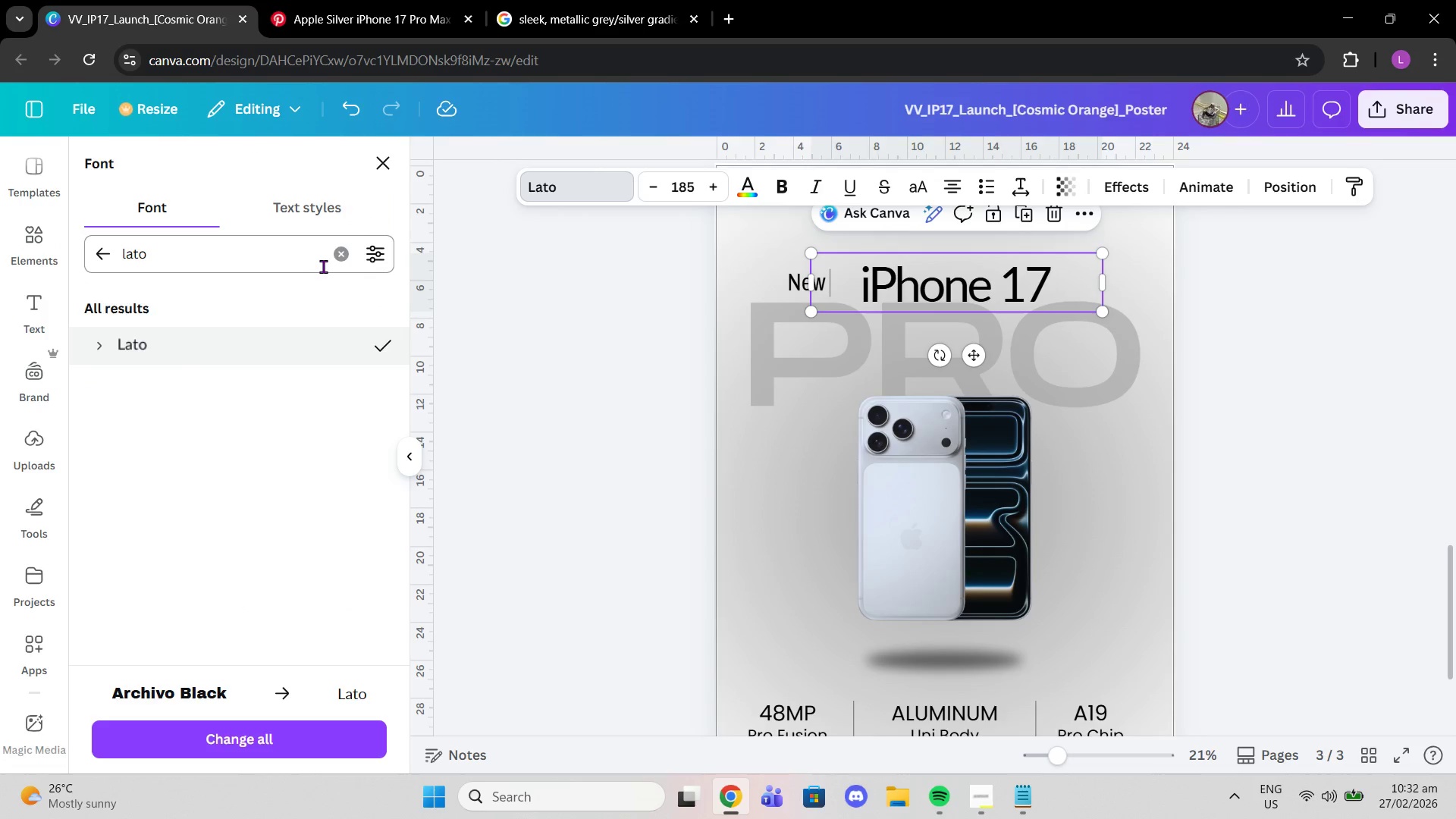 
left_click([337, 248])
 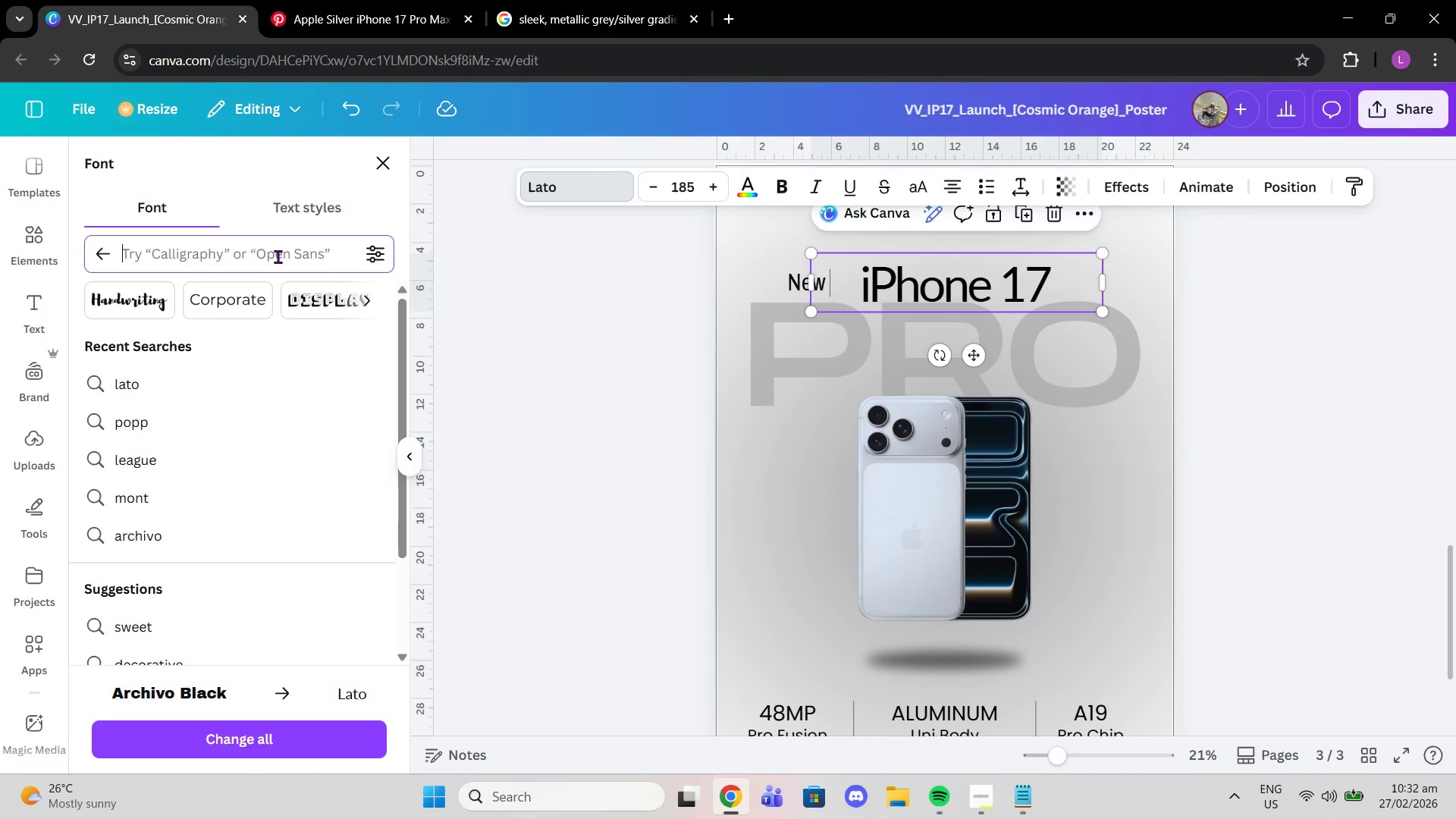 
left_click([278, 256])
 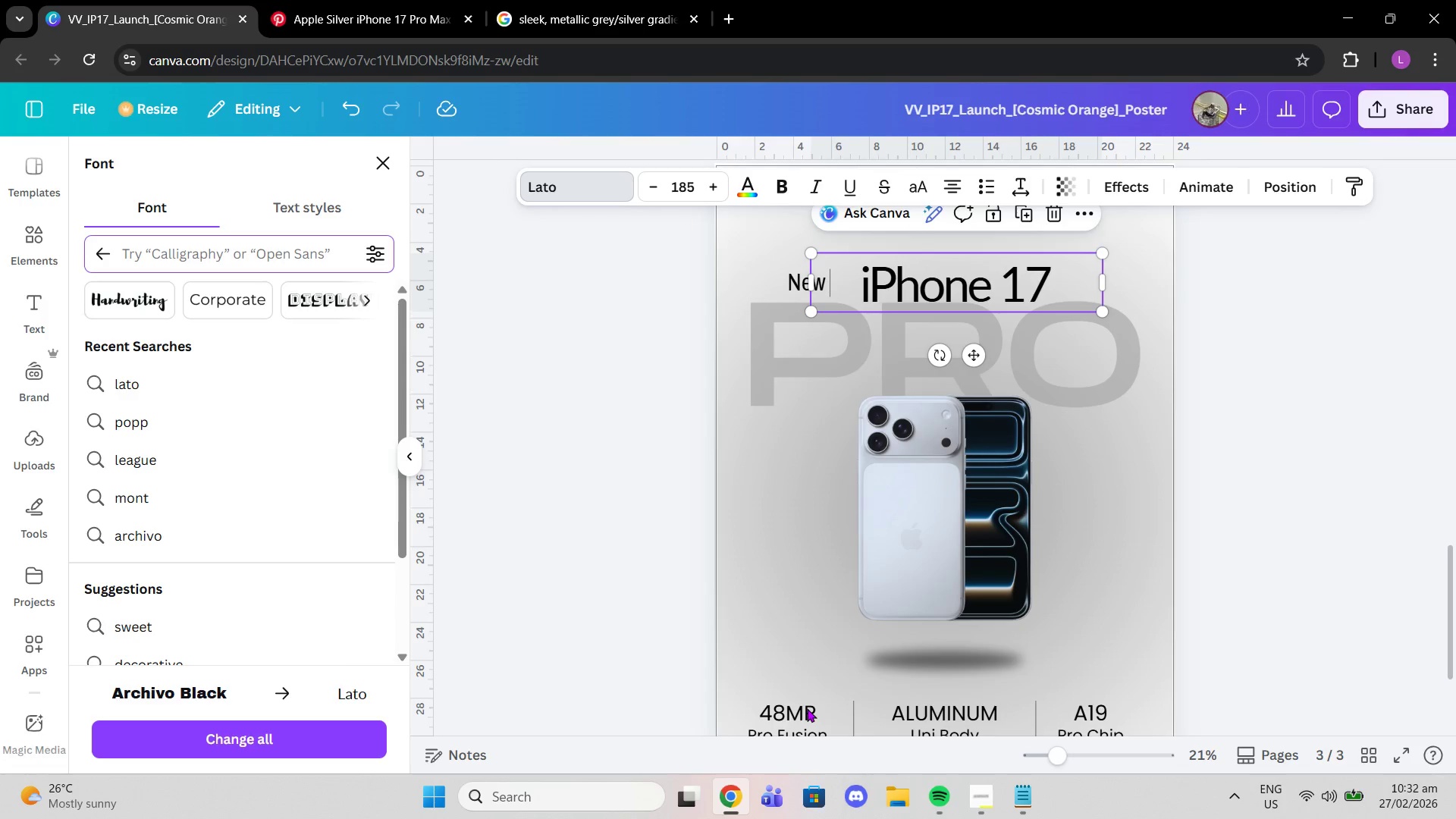 
left_click([812, 706])
 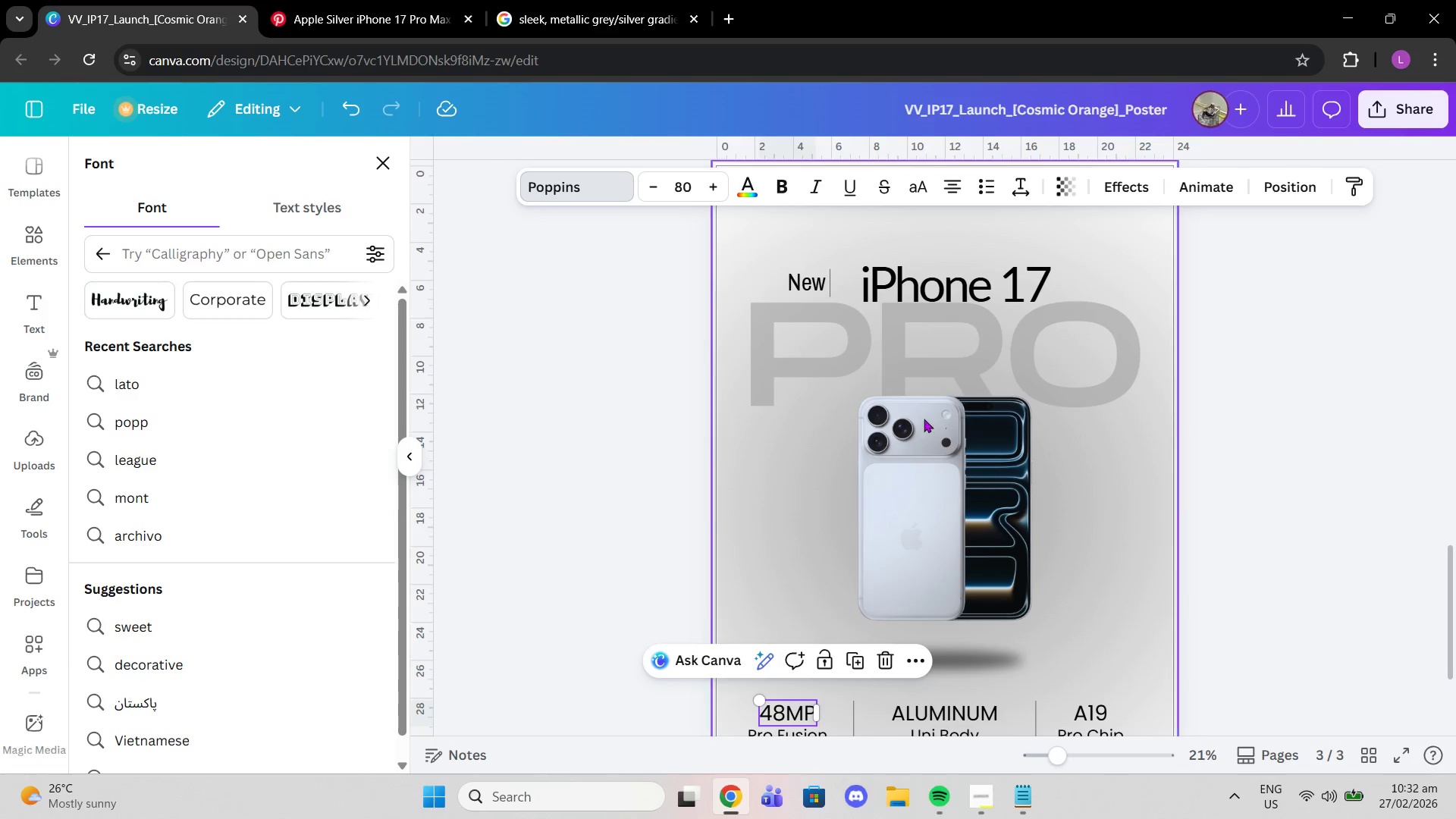 
left_click([930, 263])
 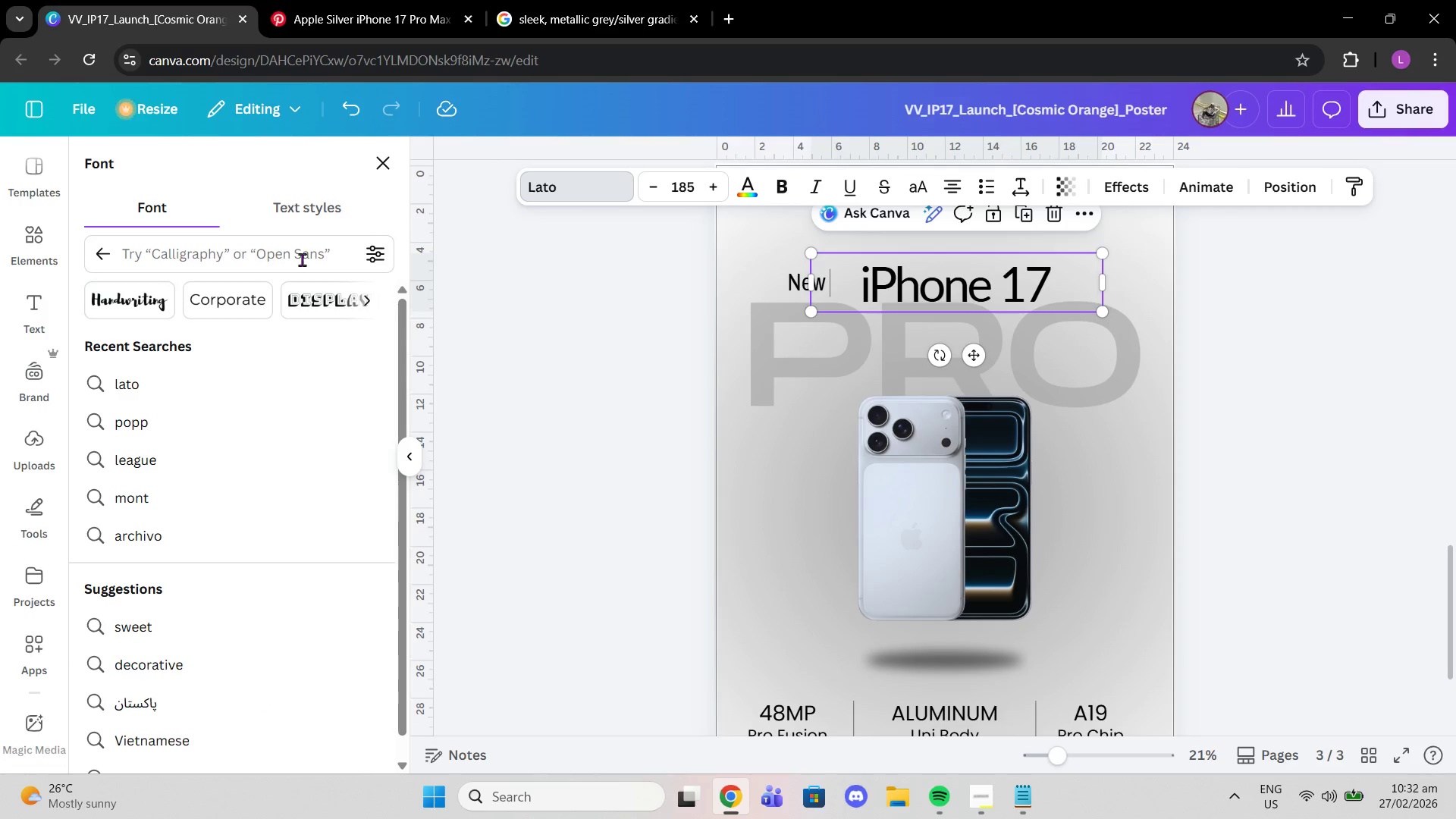 
left_click([287, 259])
 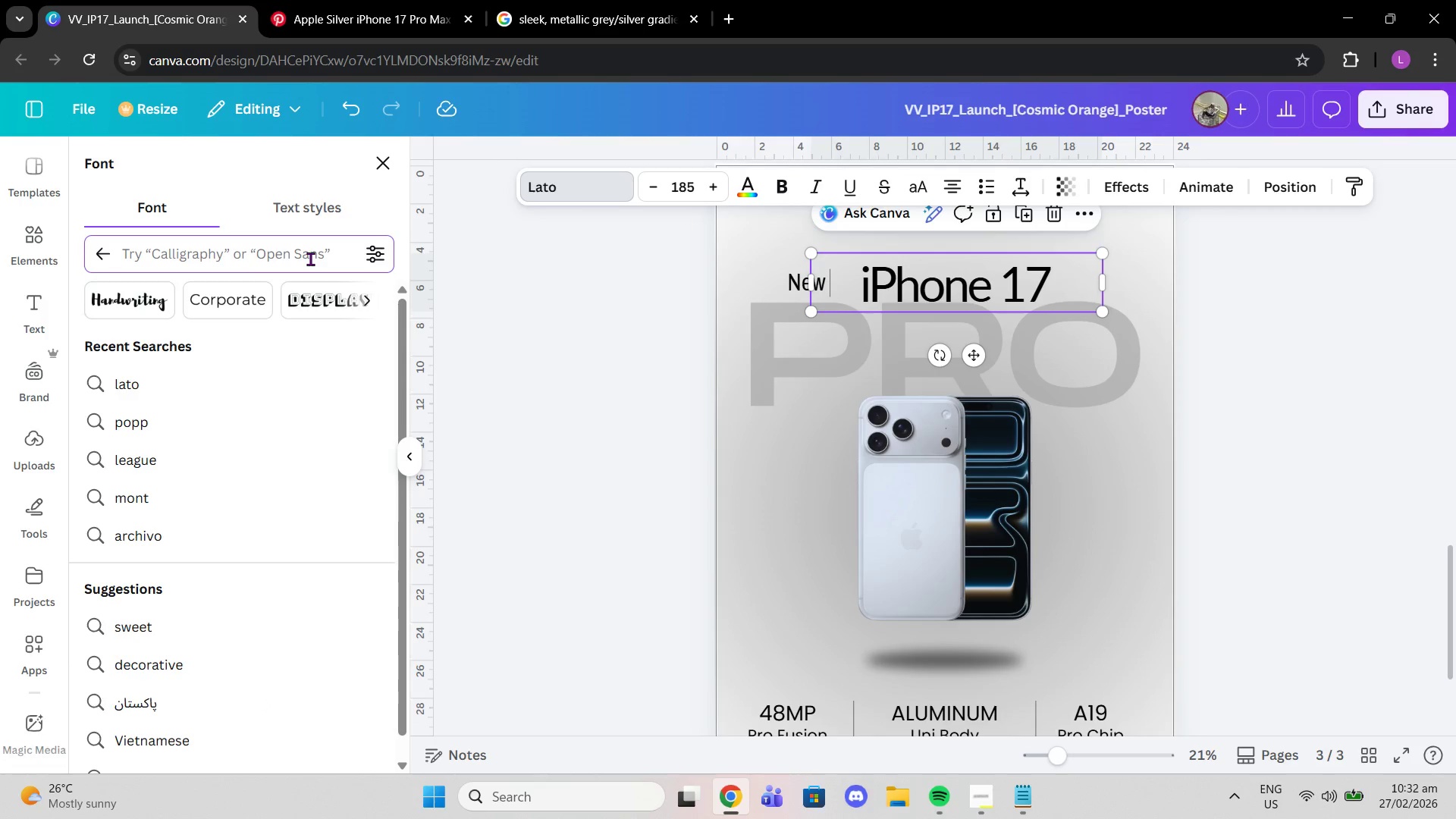 
type(mont)
 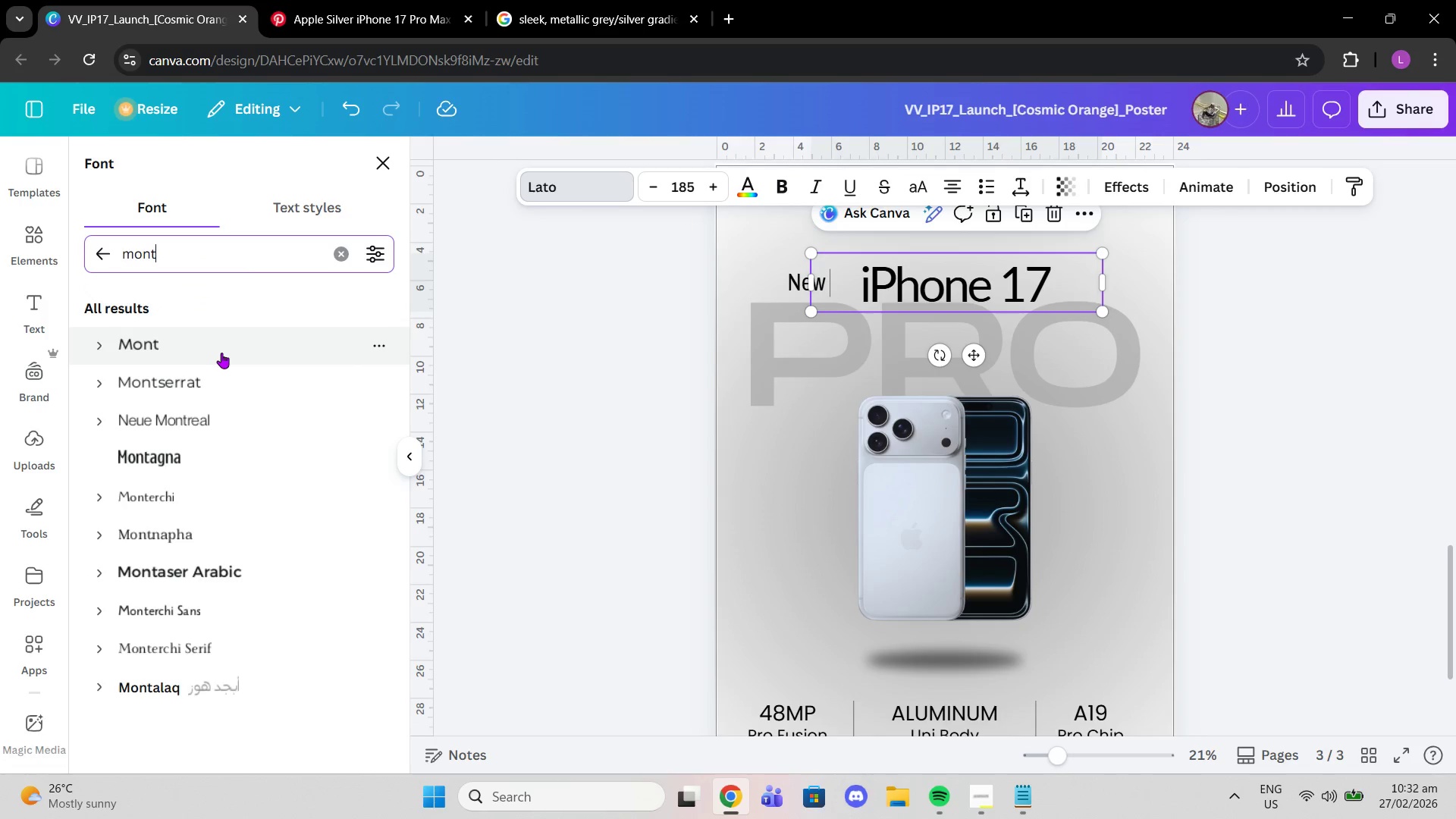 
left_click([209, 372])
 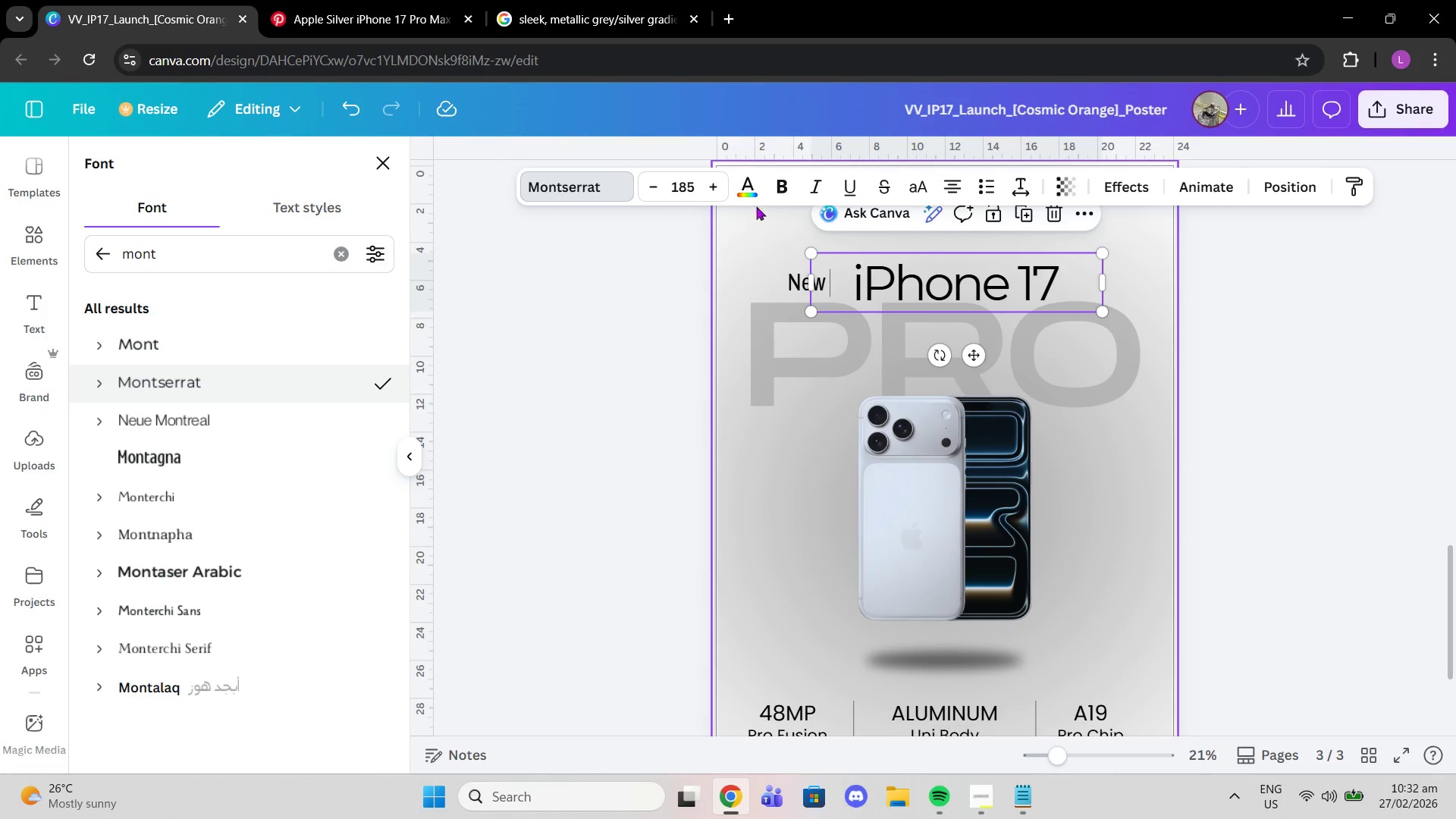 
left_click([773, 184])
 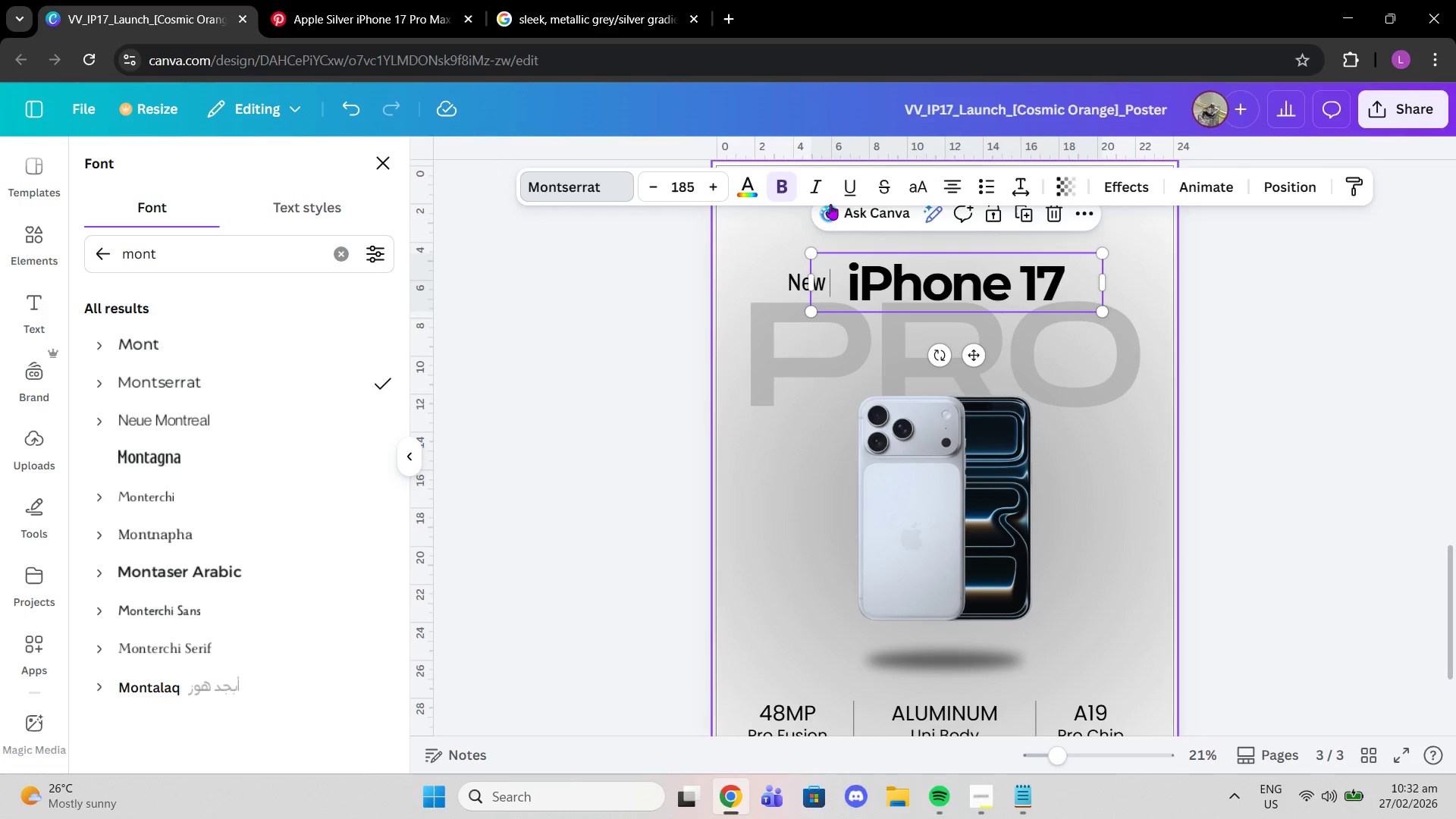 
left_click([775, 185])
 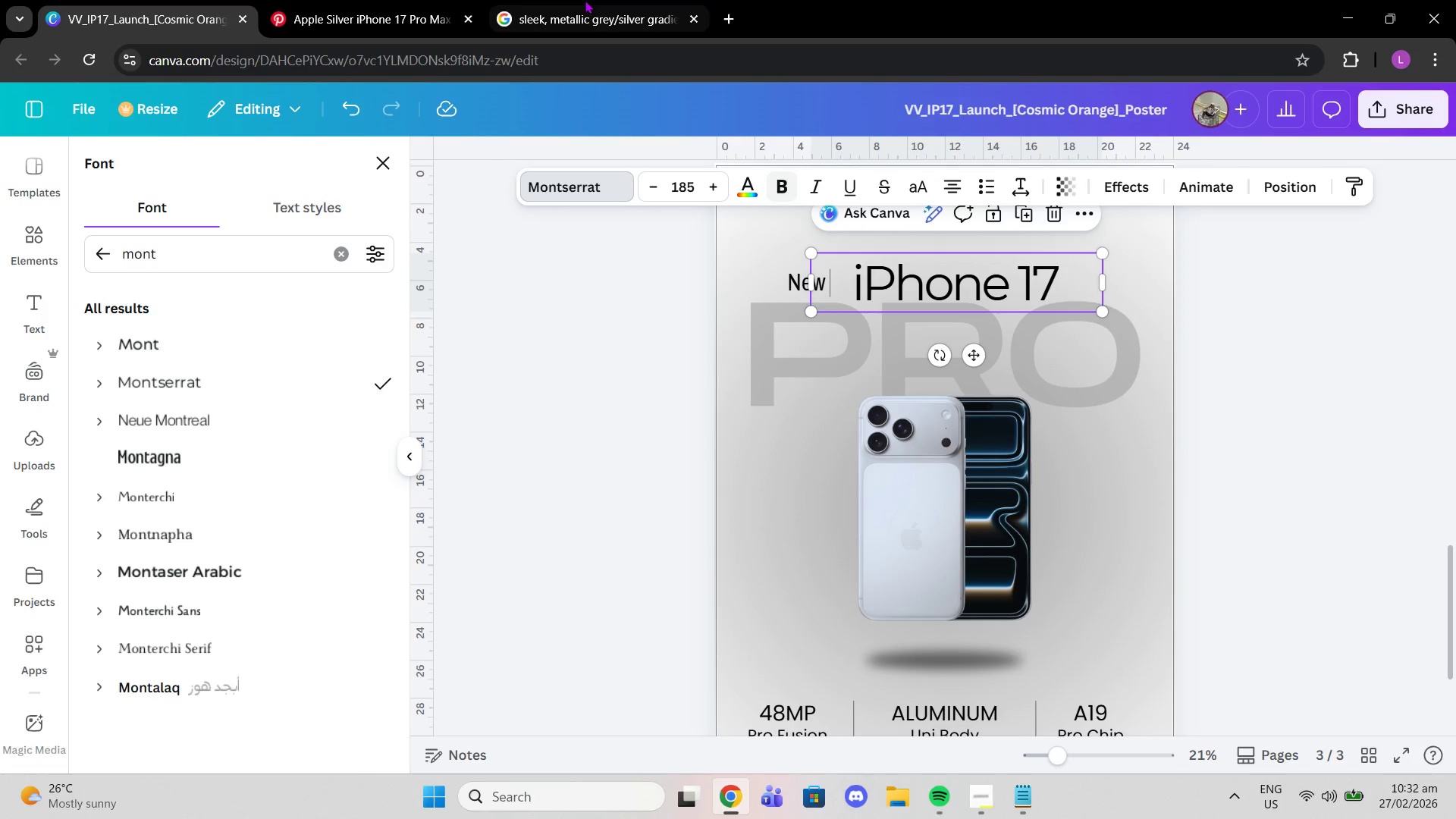 
left_click([585, 0])
 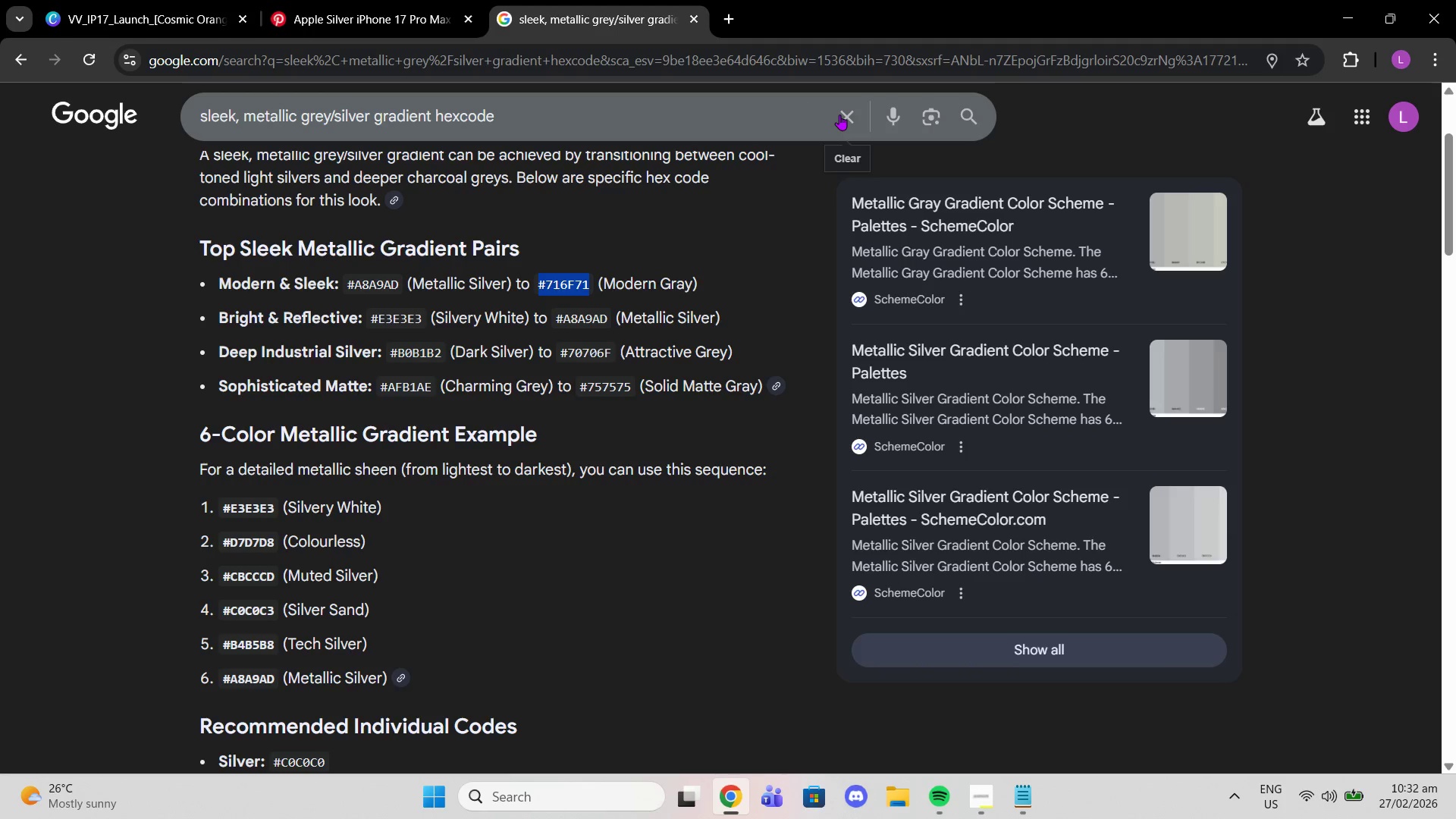 
left_click([839, 115])
 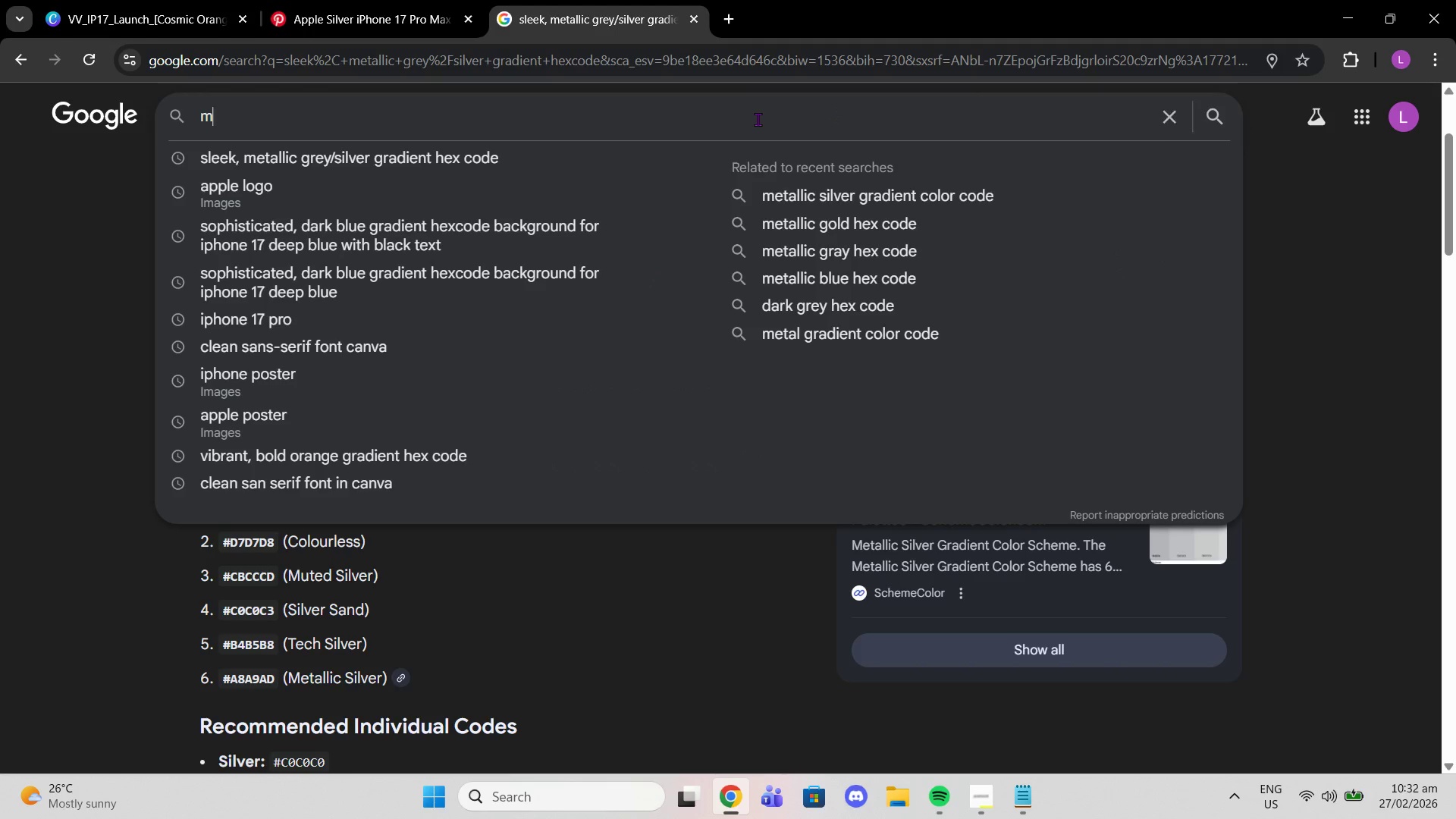 
type(montserrat fotn )
key(Backspace)
key(Backspace)
key(Backspace)
type(nt similar canva)
 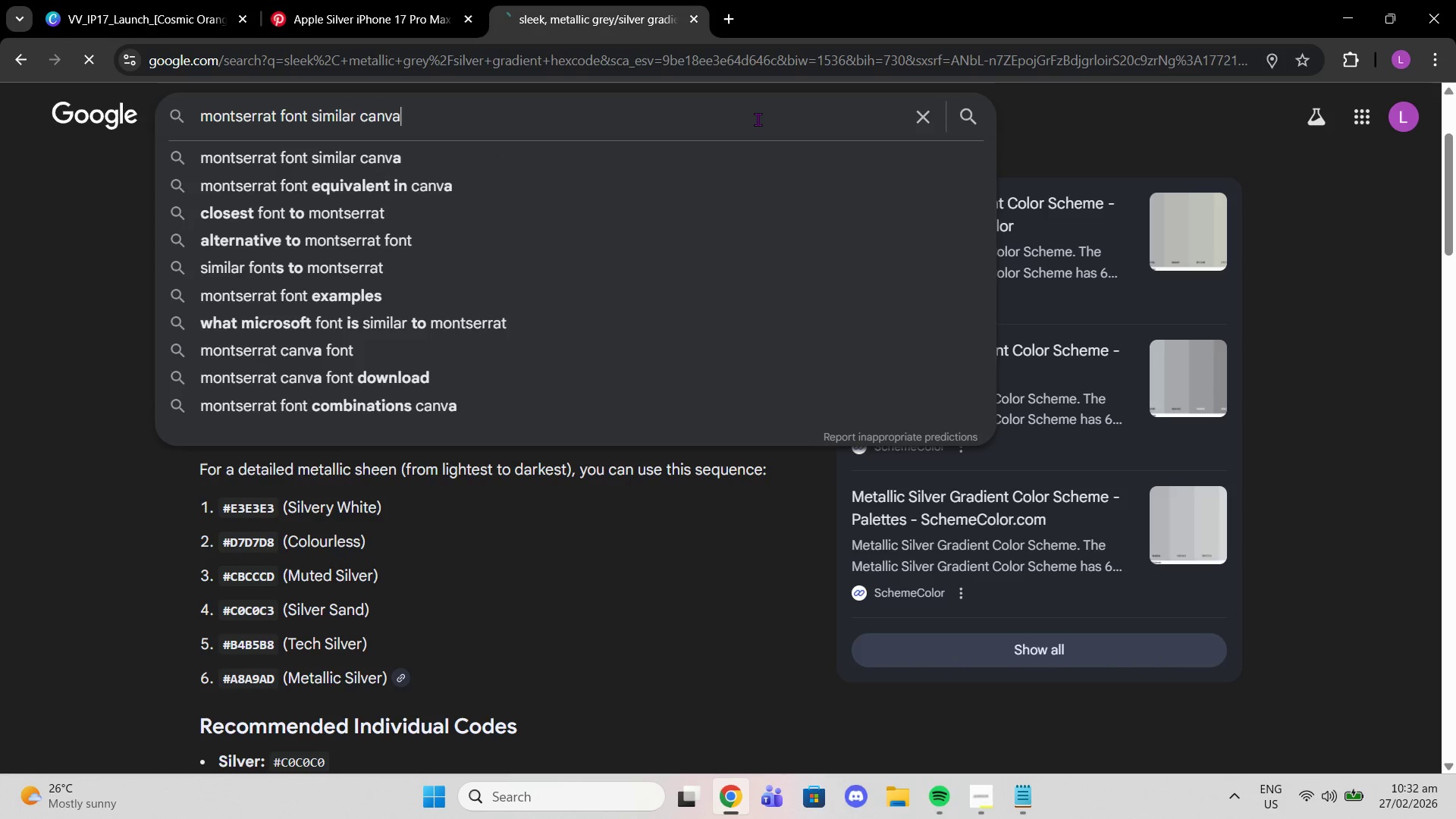 
key(Enter)
 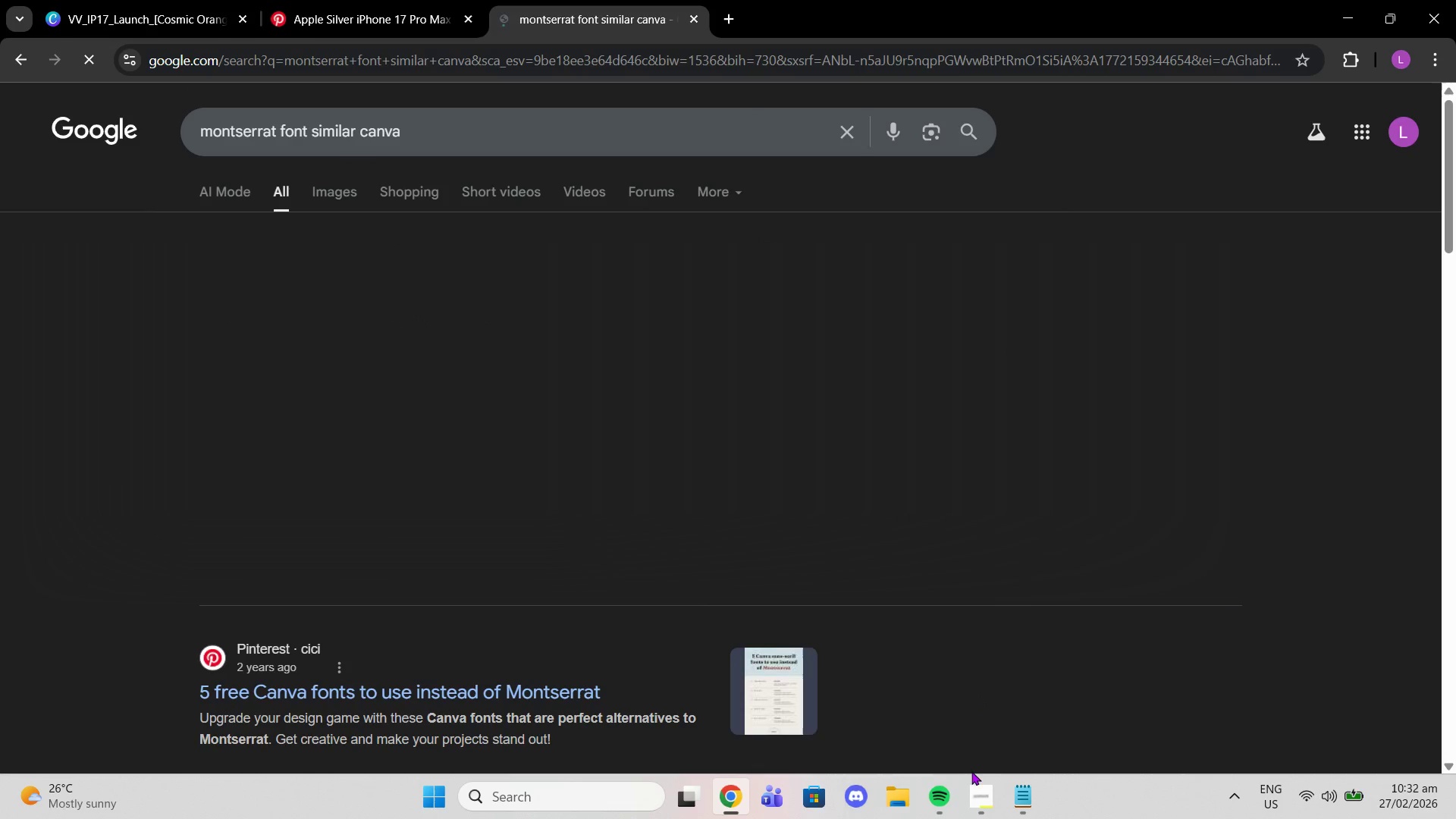 
left_click([973, 776])